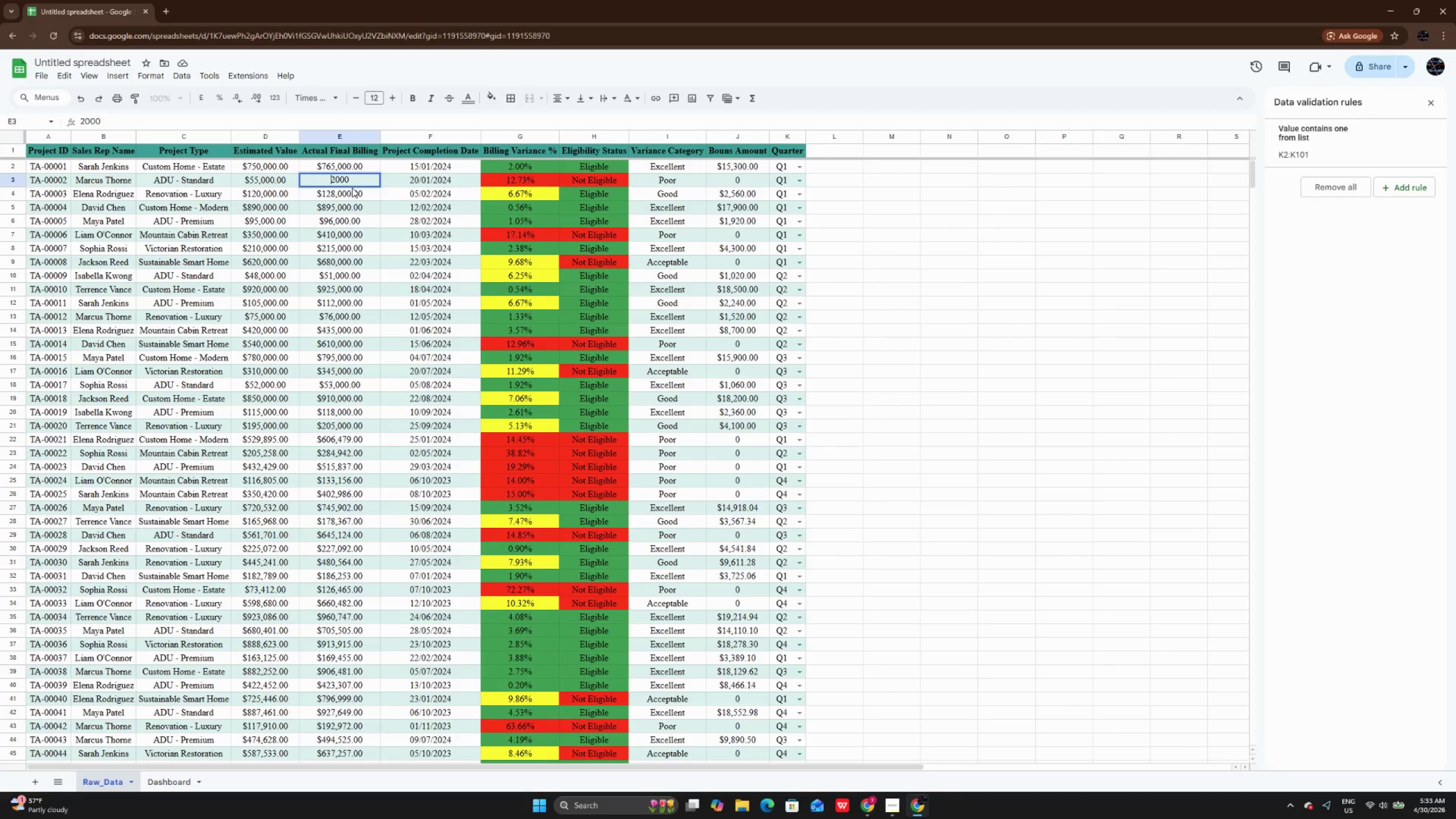 
key(5)
 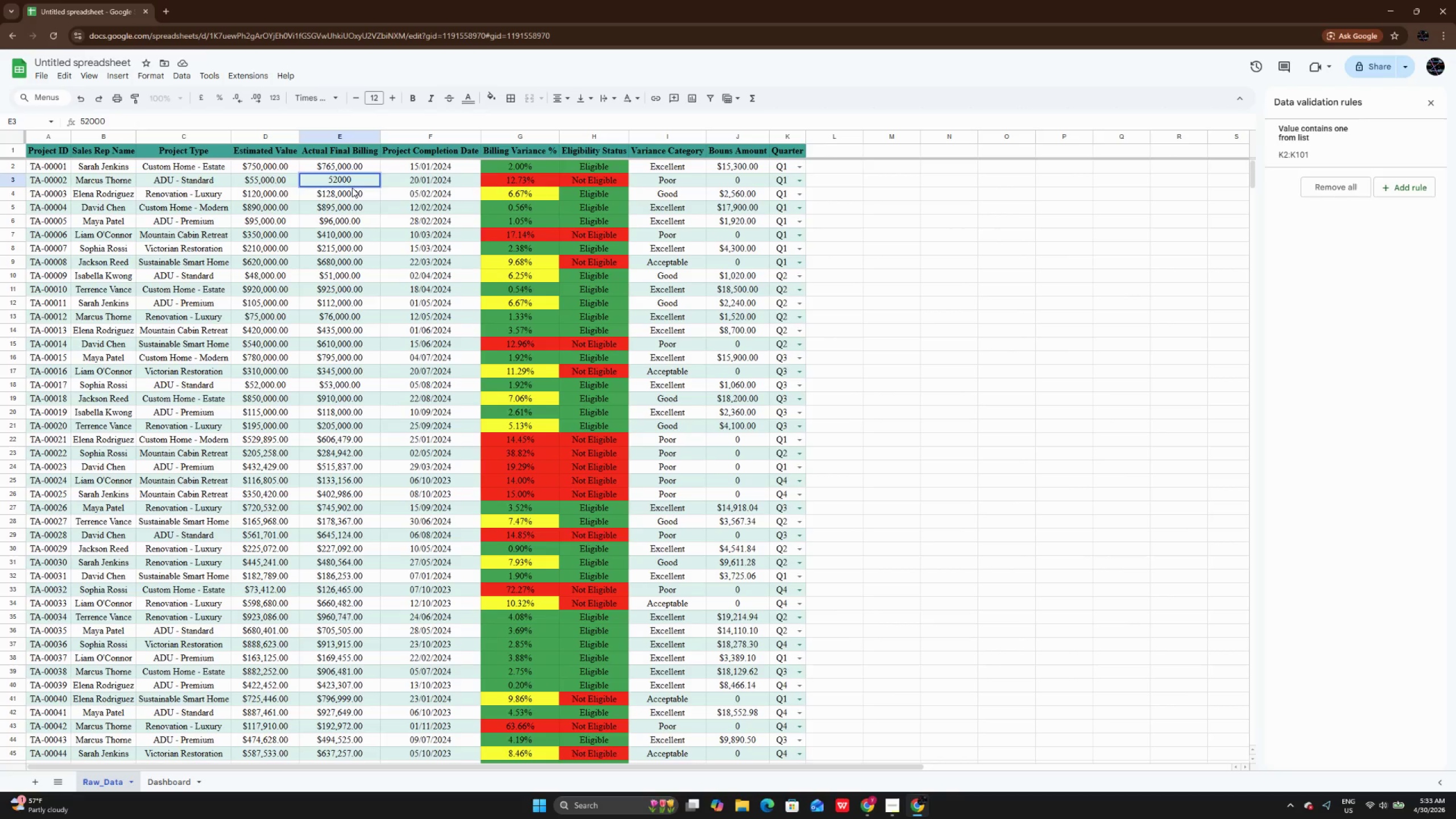 
key(Enter)
 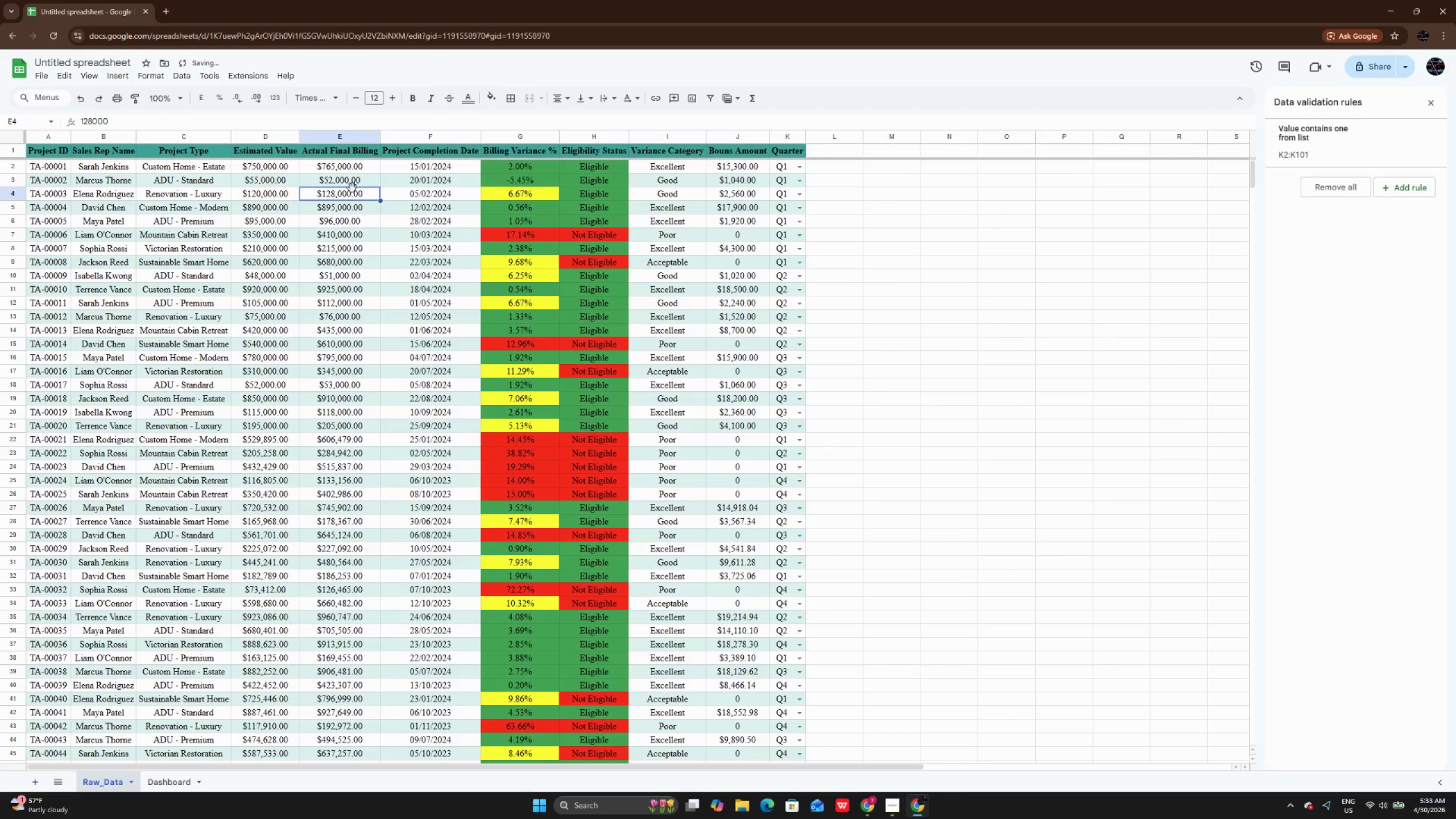 
key(Control+ControlLeft)
 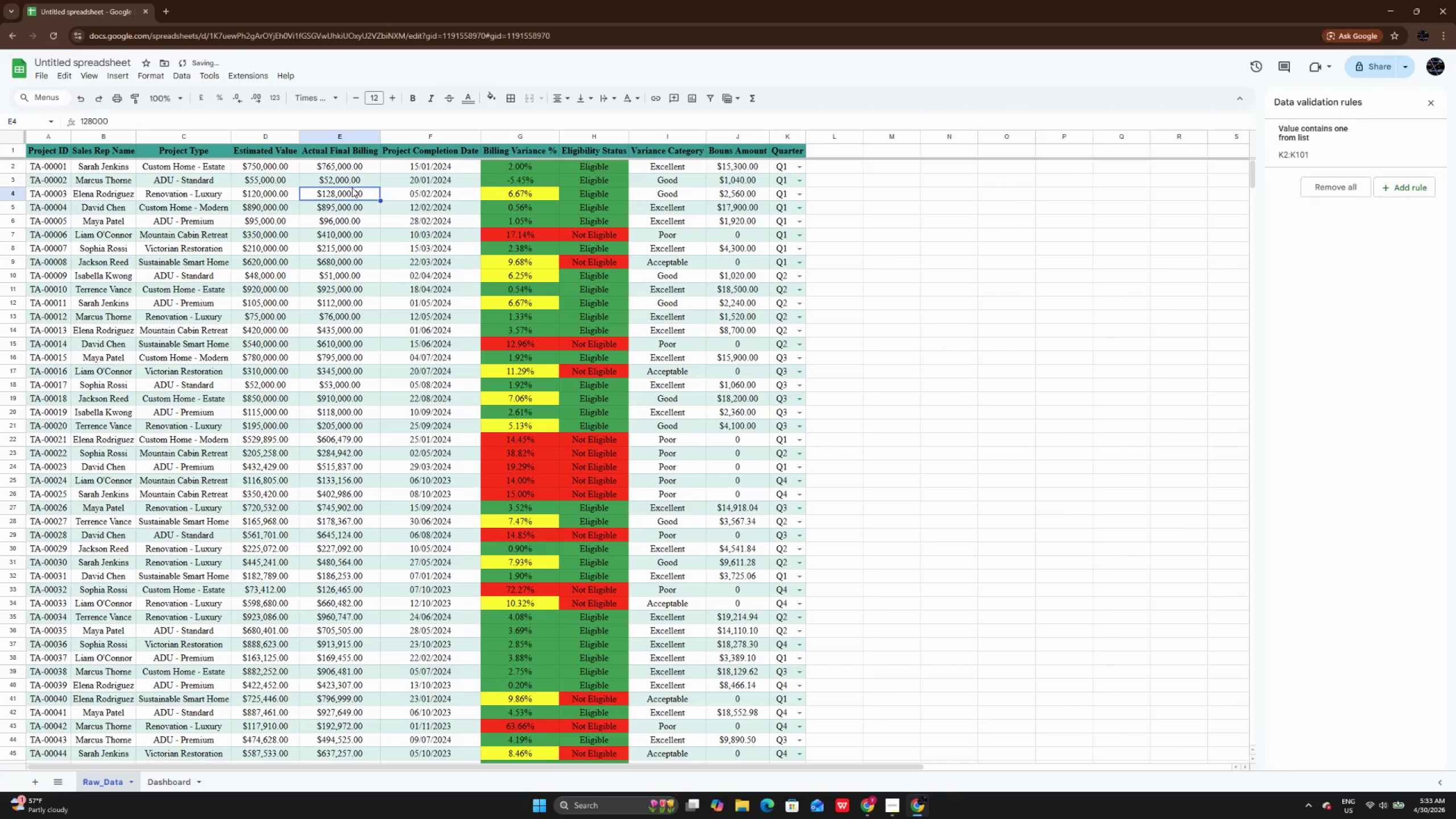 
key(Control+Z)